 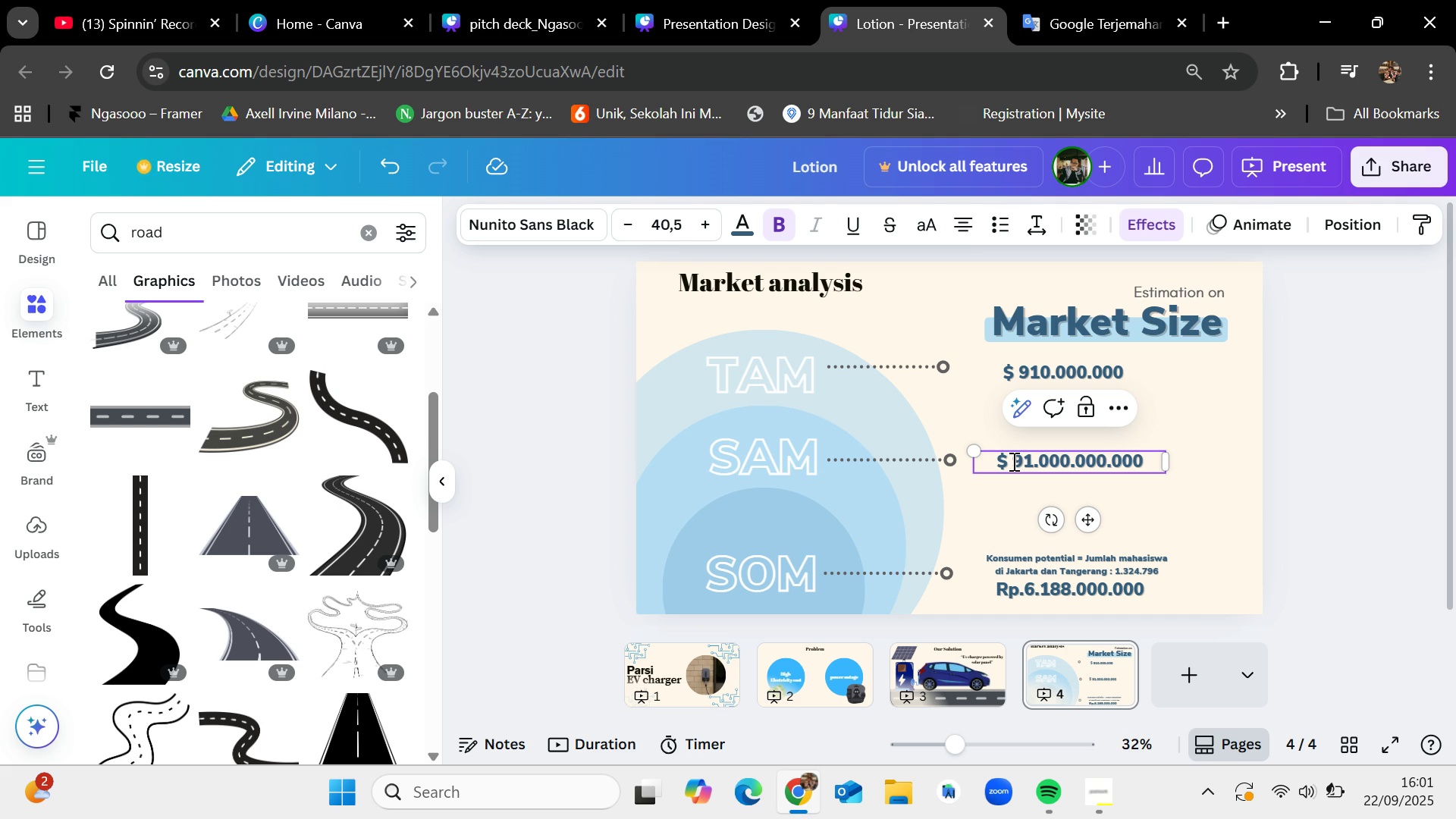 
key(Backspace)
 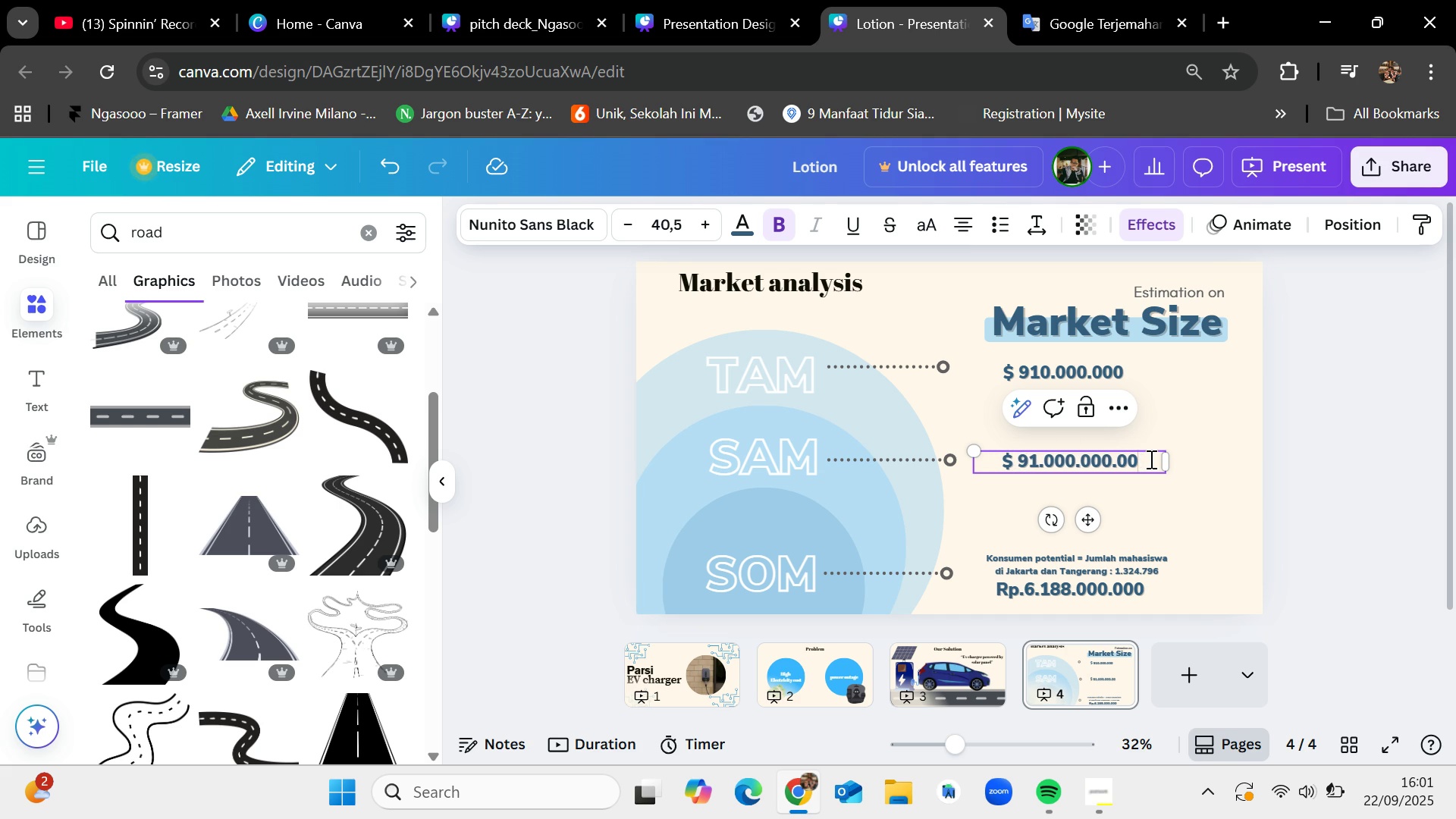 
key(Backspace)
 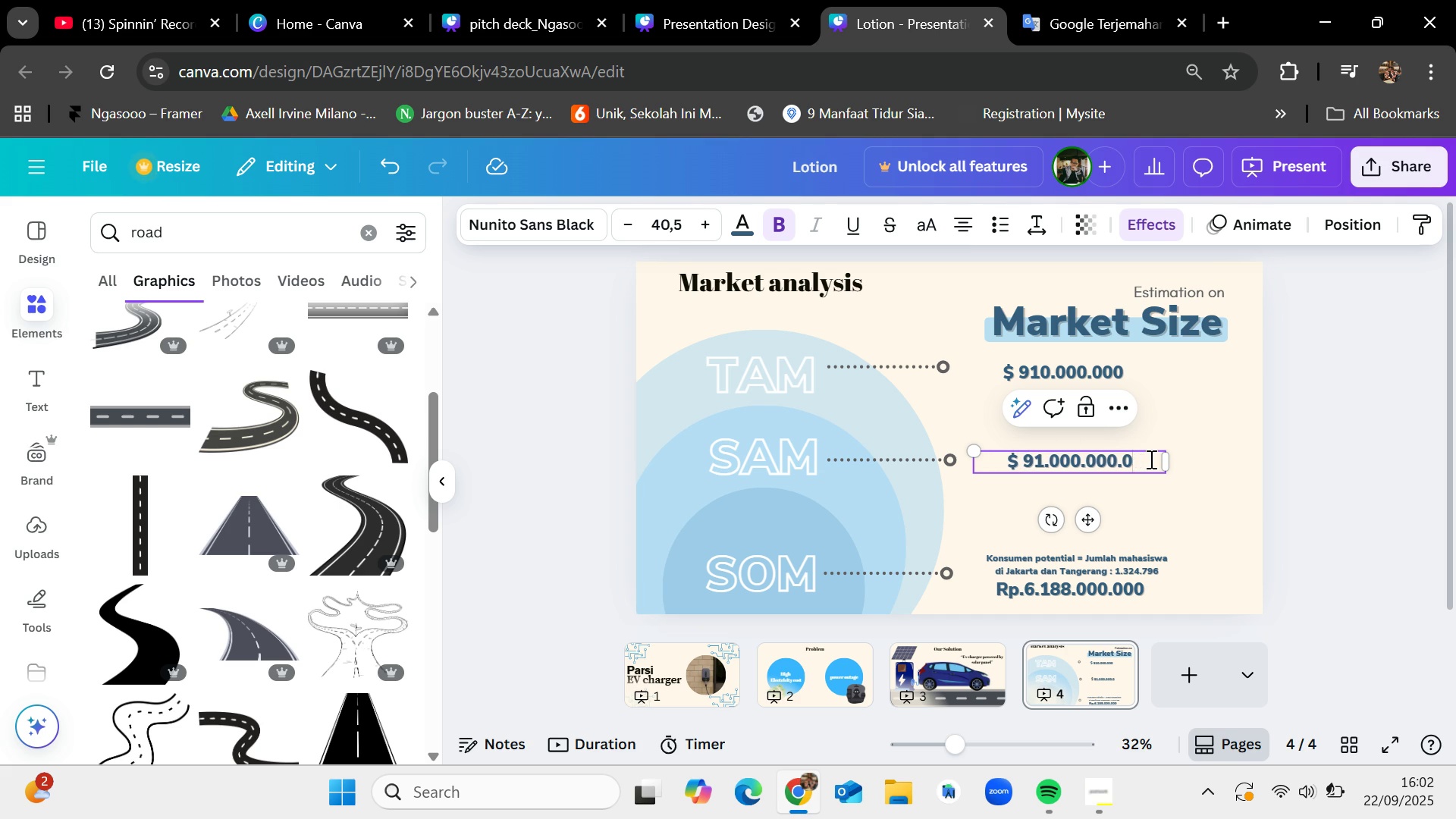 
key(Backspace)
 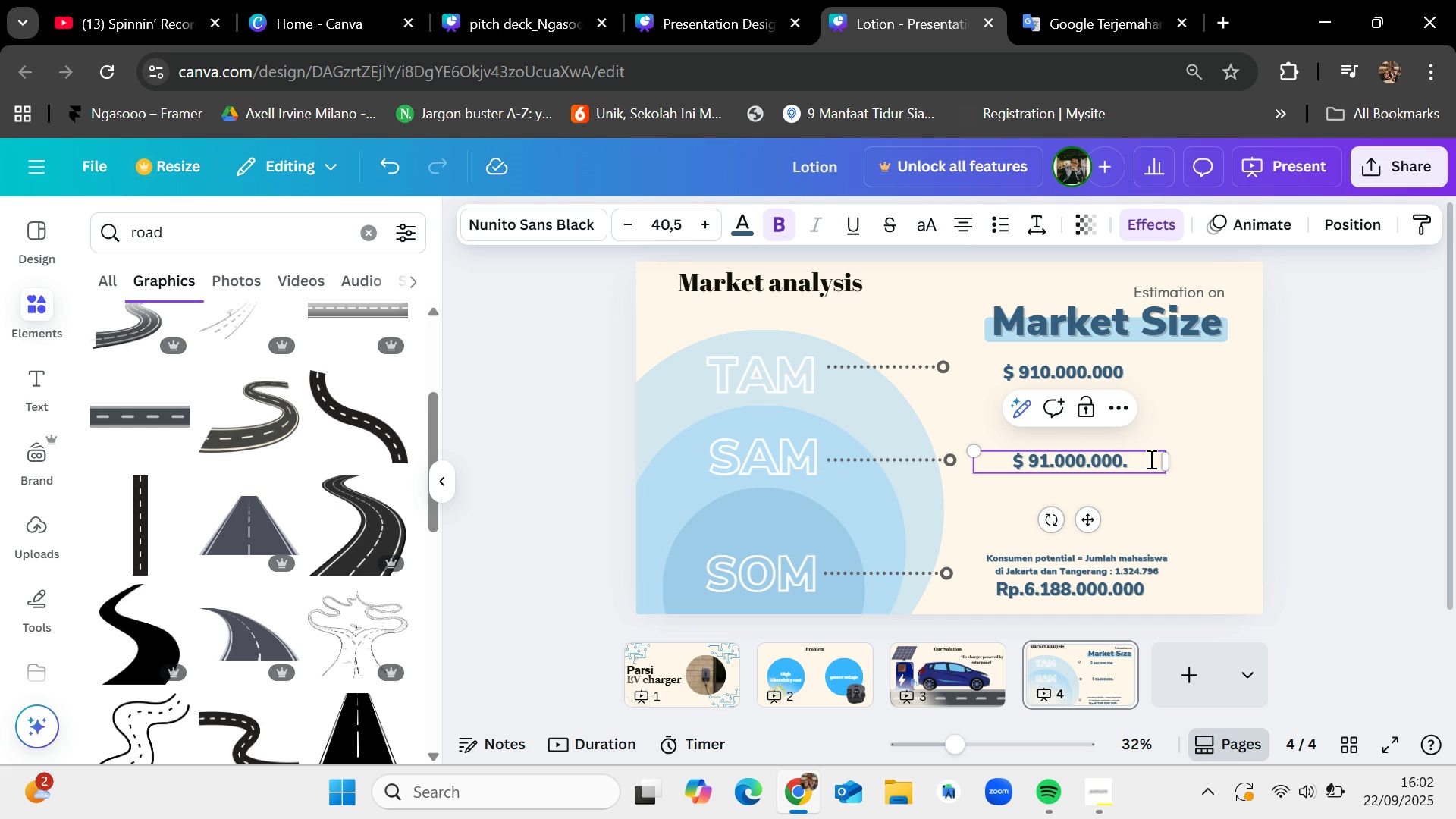 
key(Backspace)
 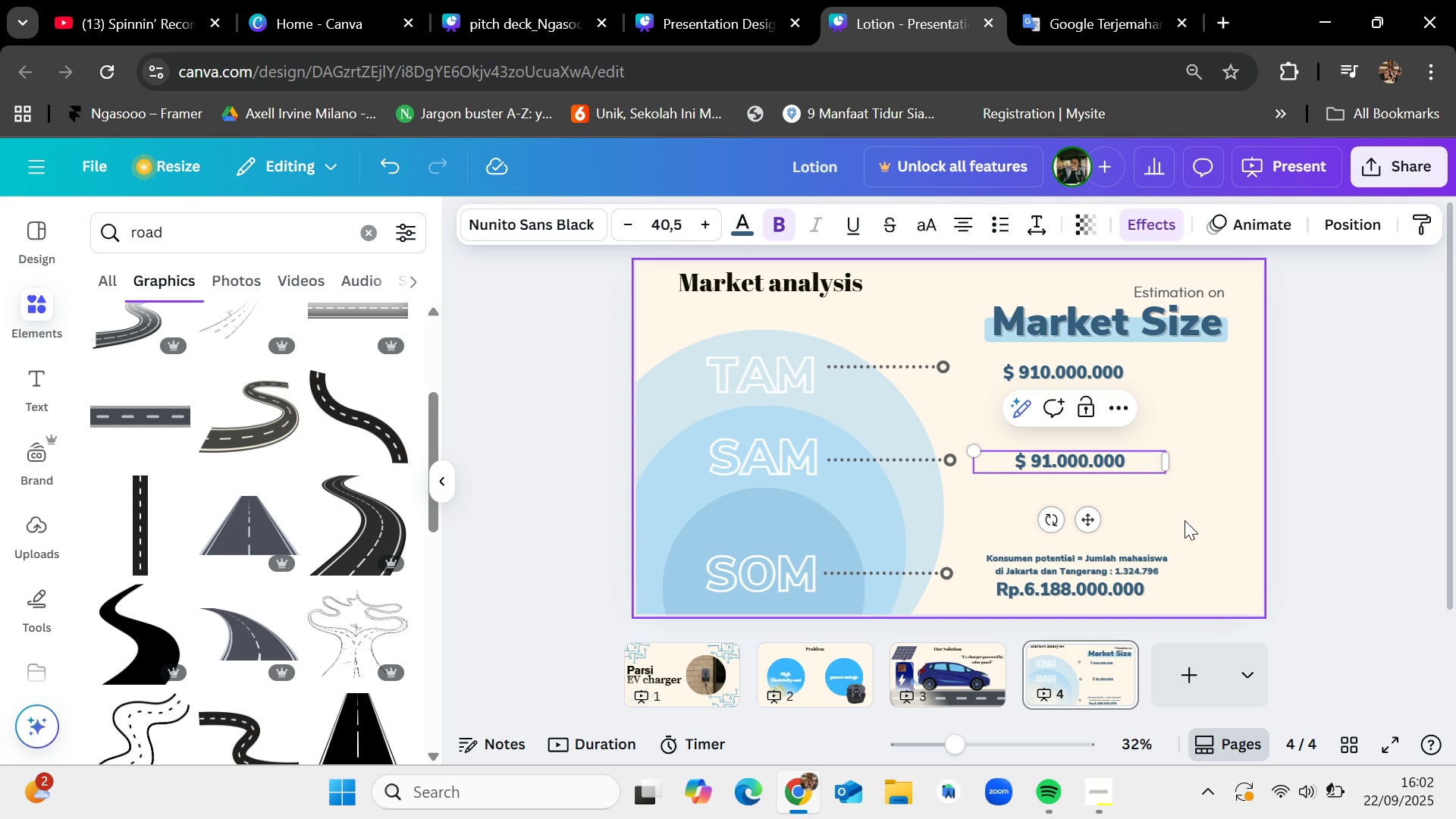 
left_click([1185, 520])
 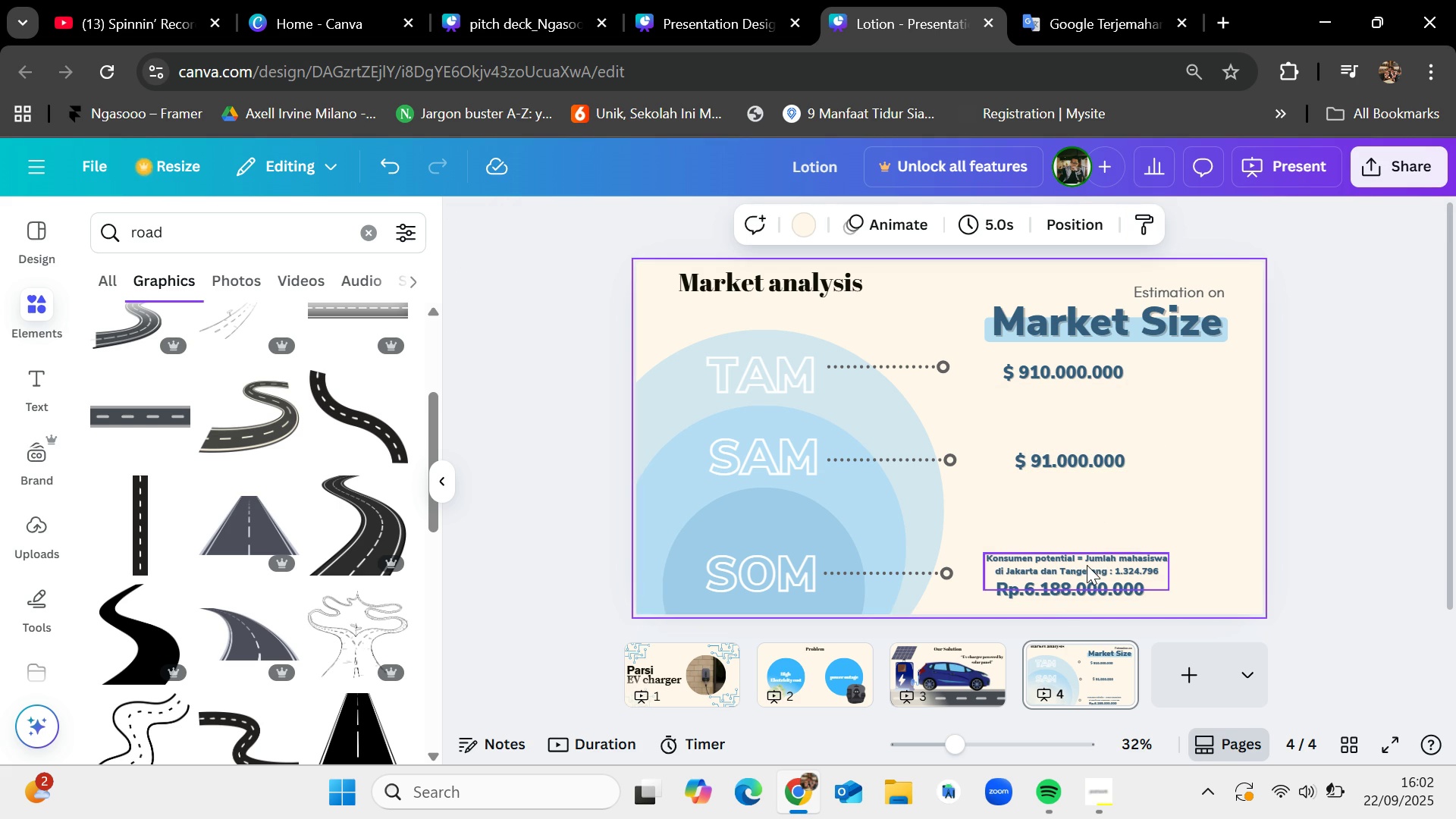 
double_click([1087, 565])
 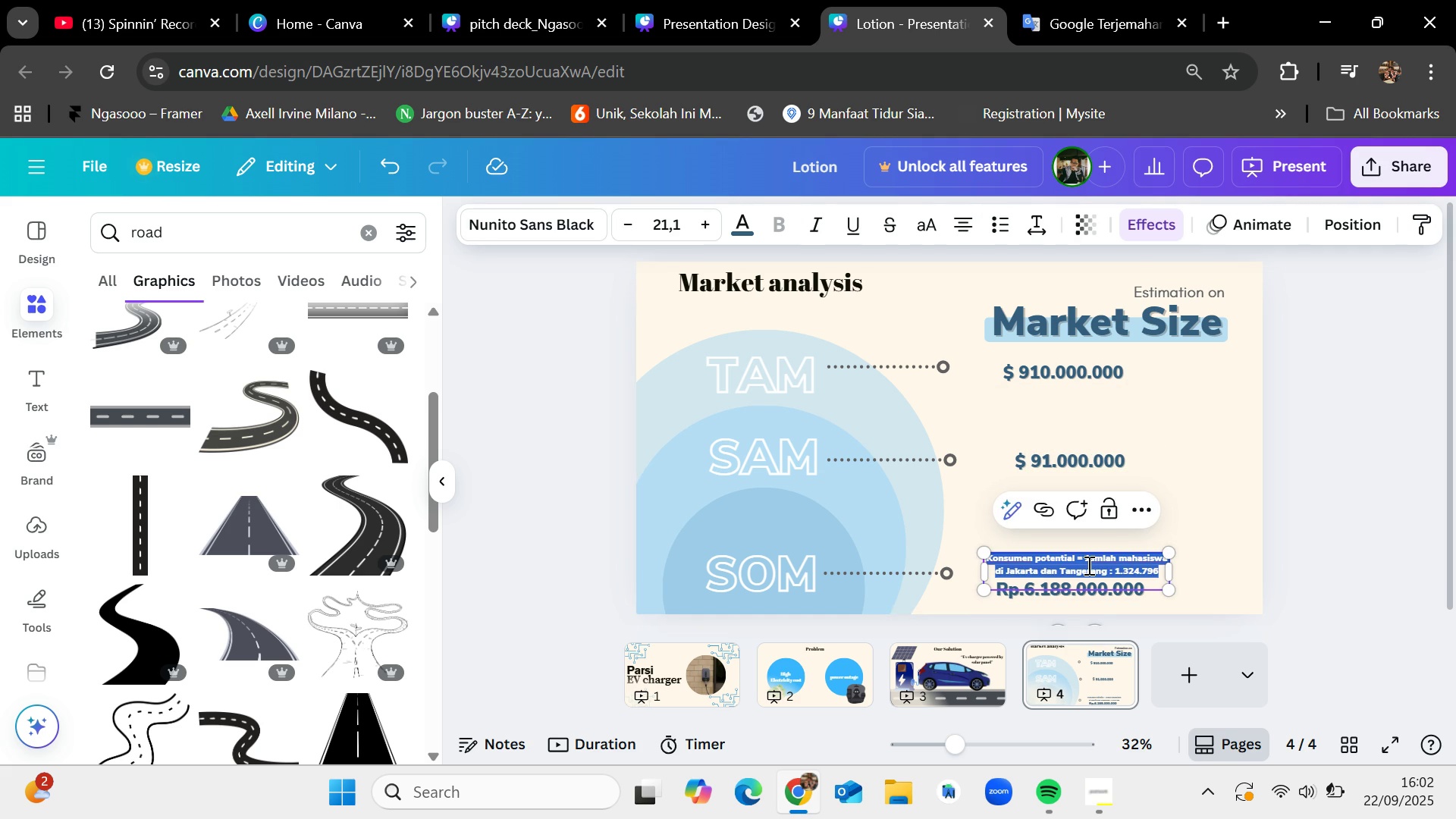 
key(Backspace)